 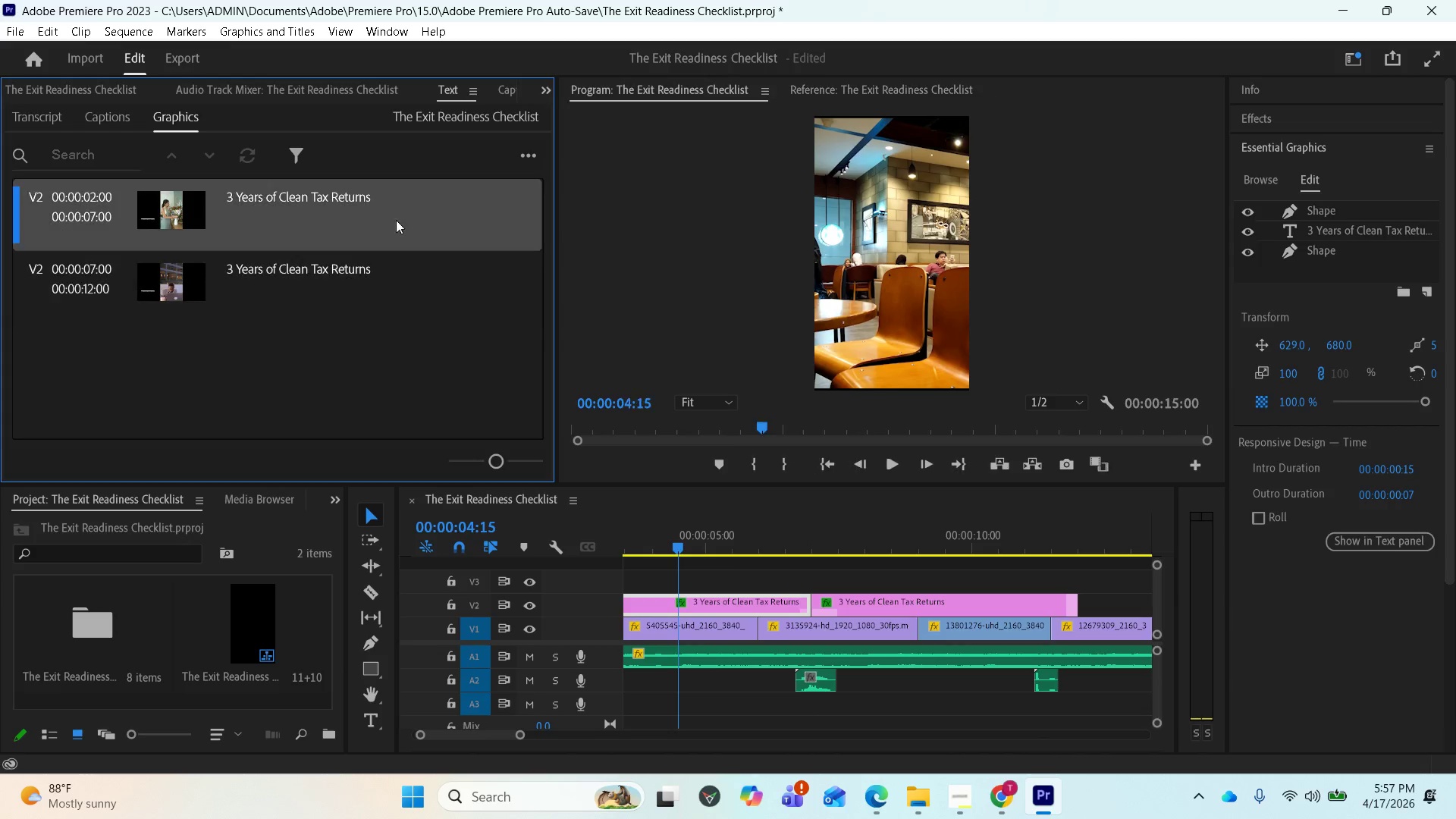 
double_click([729, 595])
 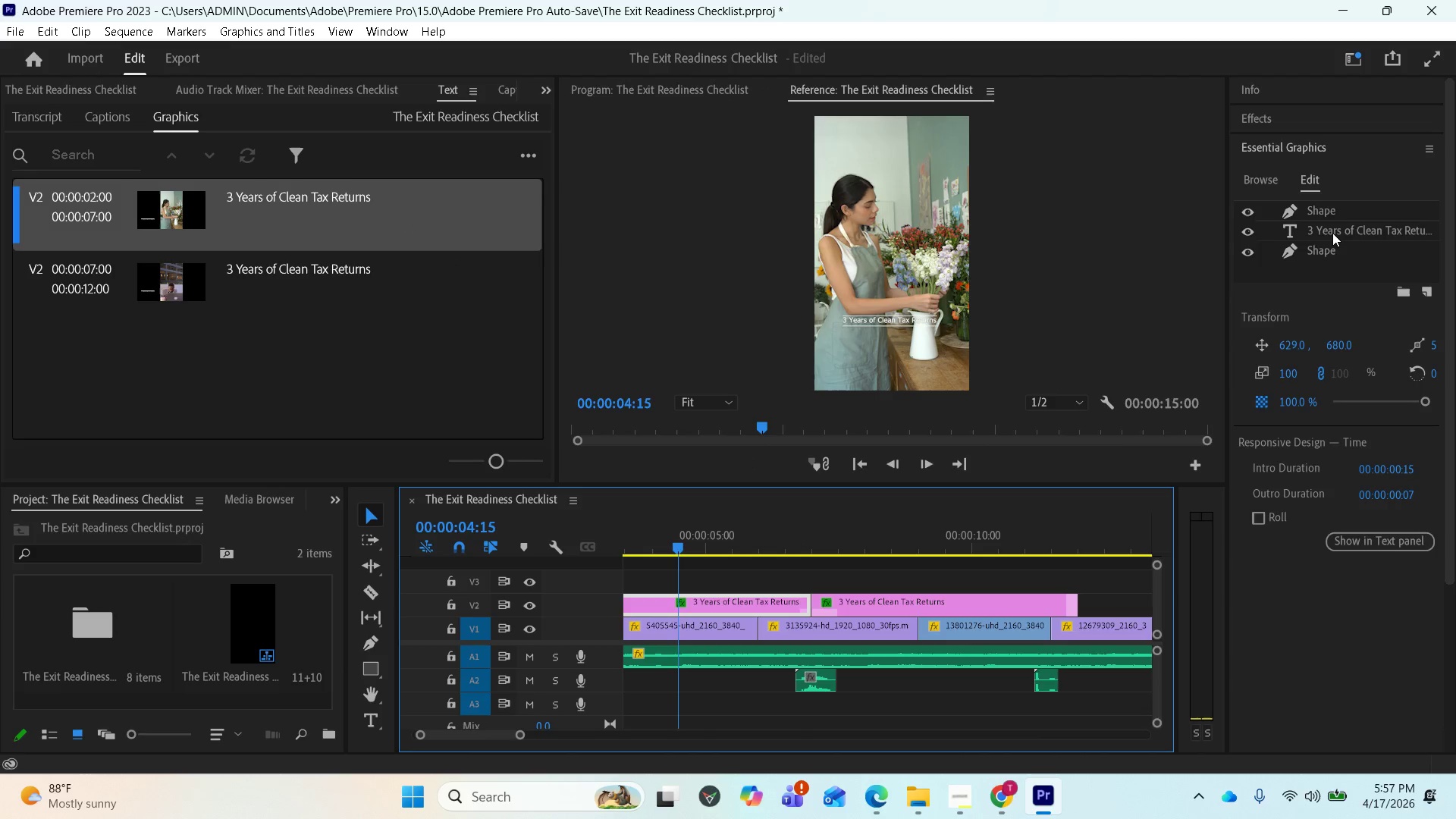 
left_click([1332, 233])
 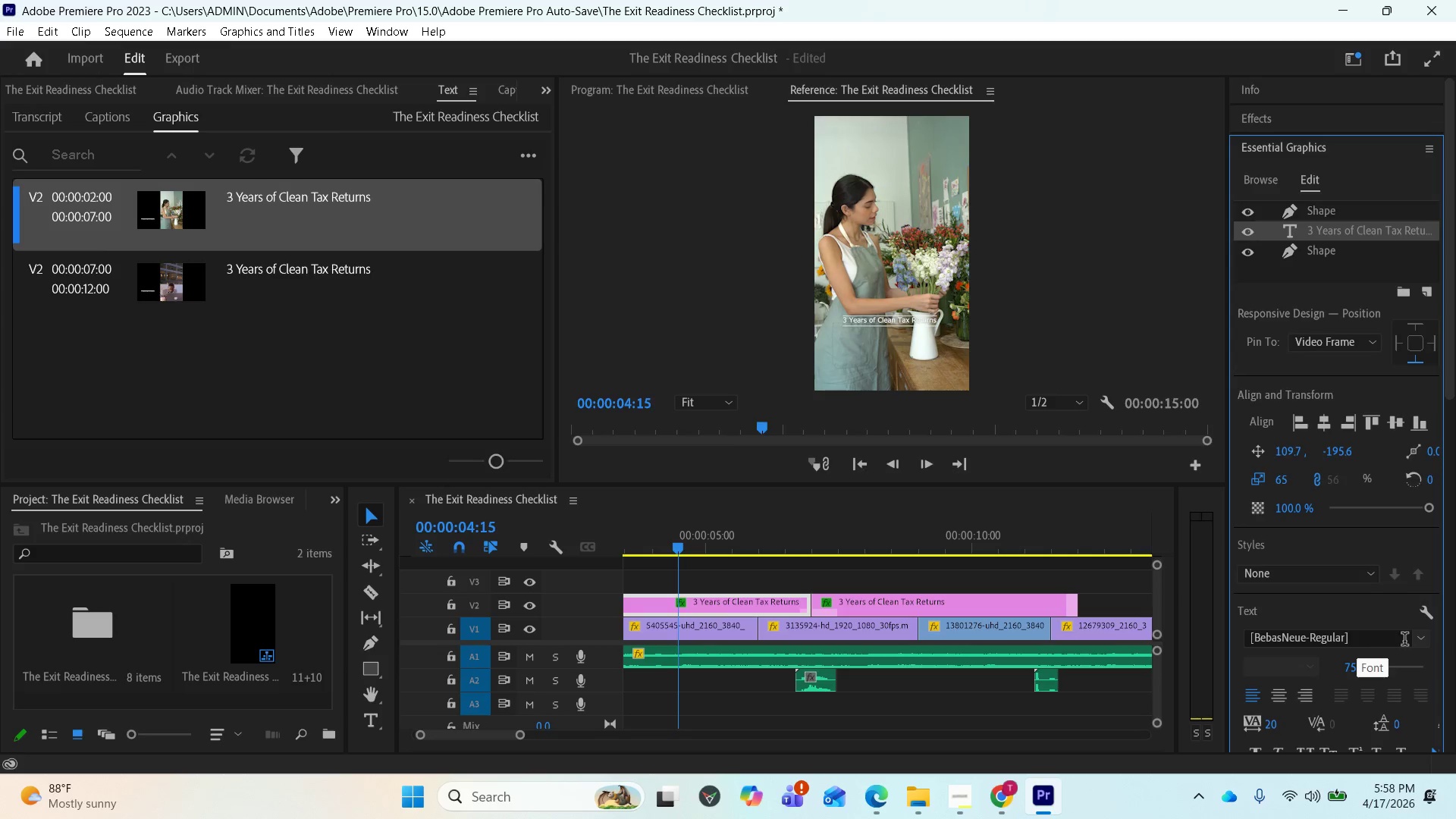 
left_click([1421, 645])
 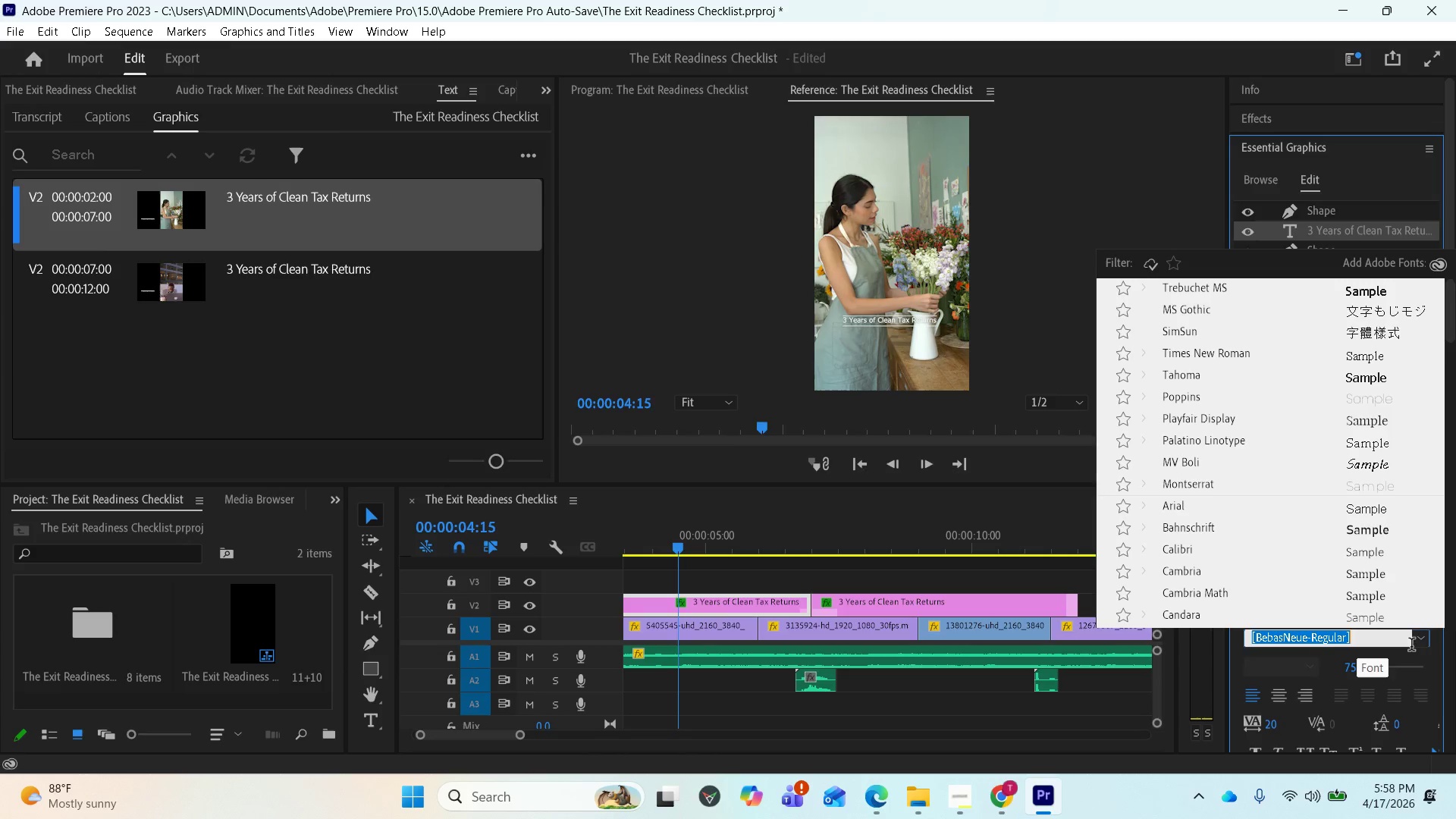 
type(moo)
key(Backspace)
type(ns)
 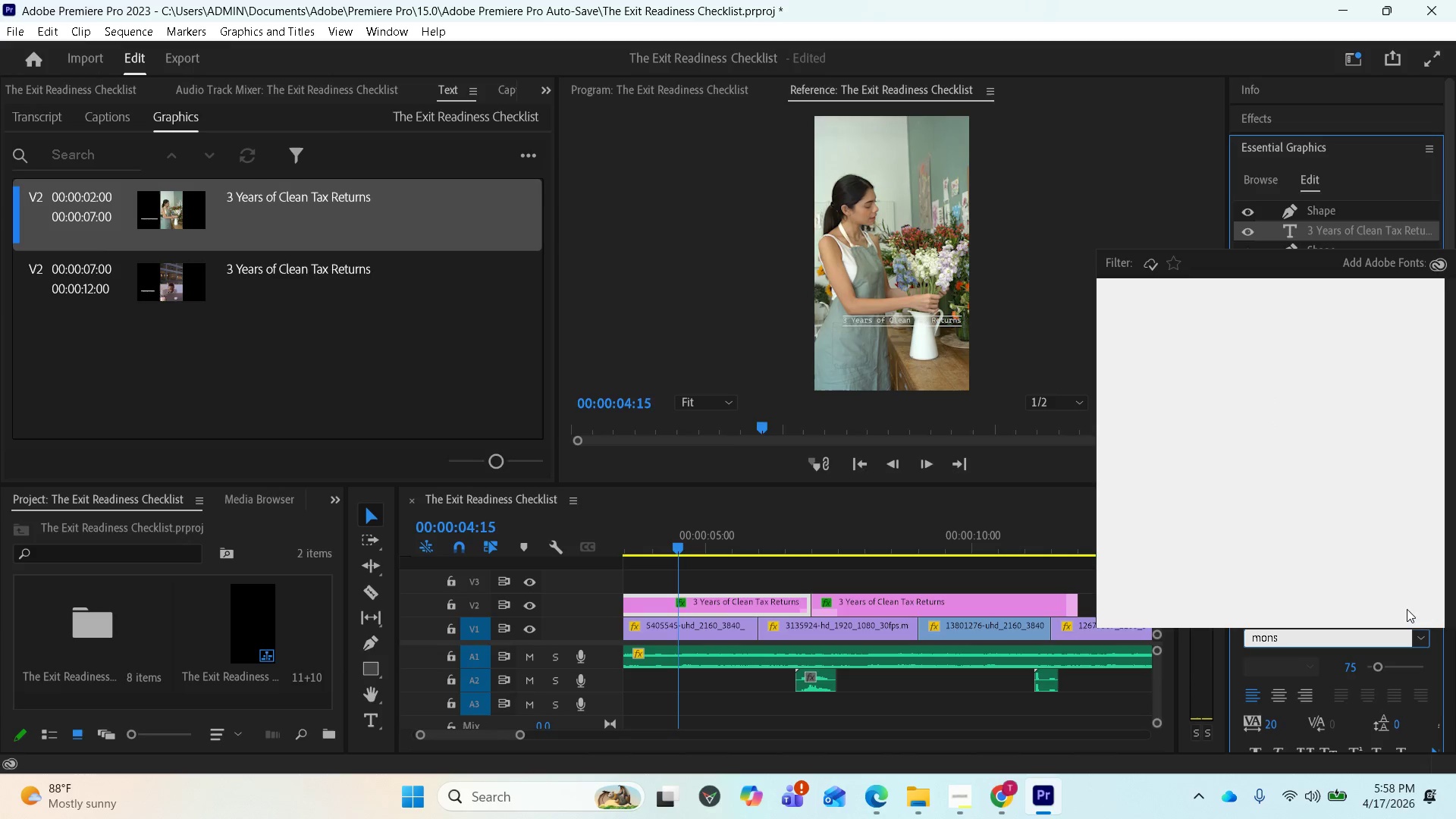 
key(Backspace)
 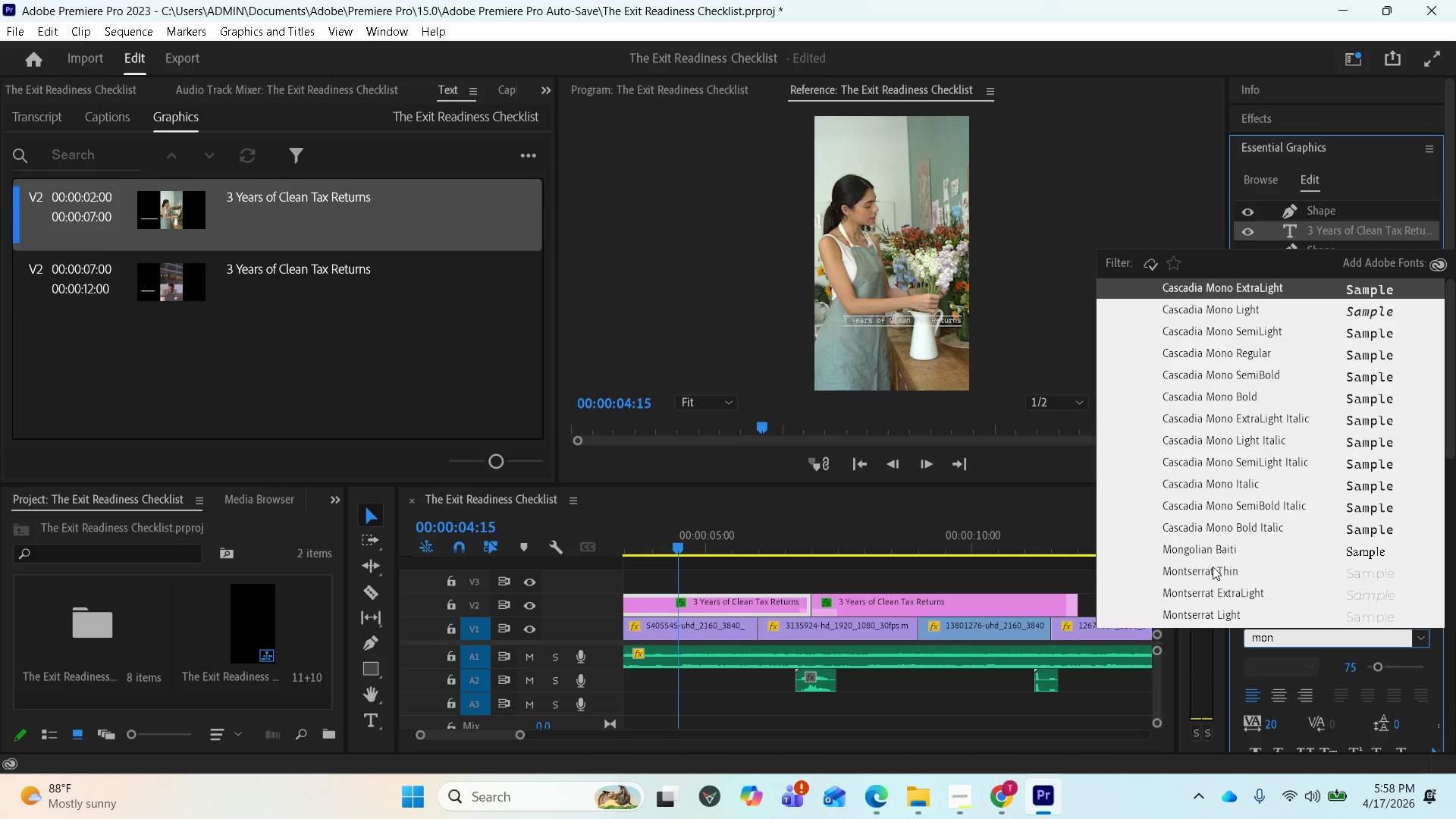 
scroll: coordinate [1210, 591], scroll_direction: down, amount: 2.0
 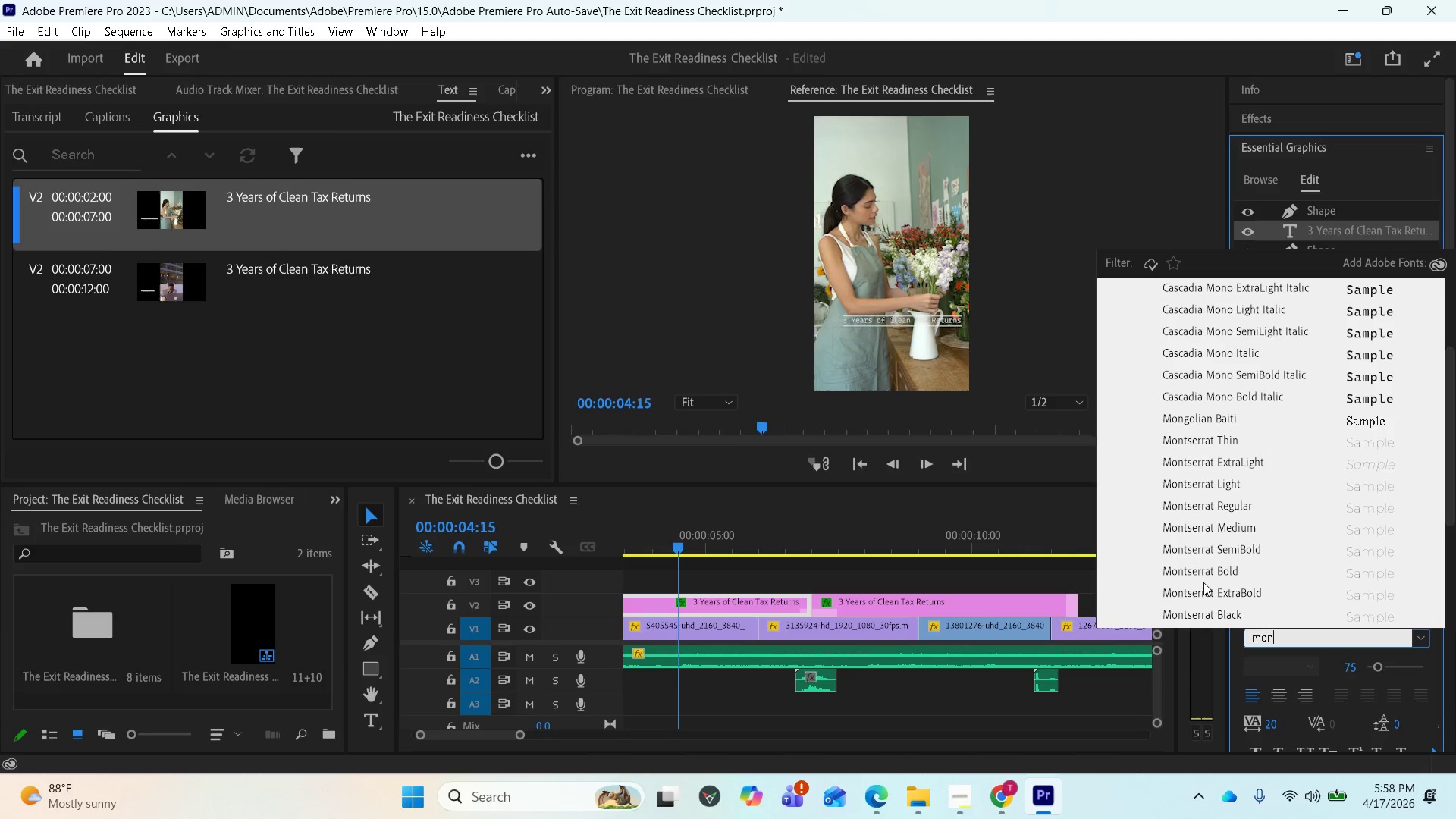 
left_click([1195, 575])
 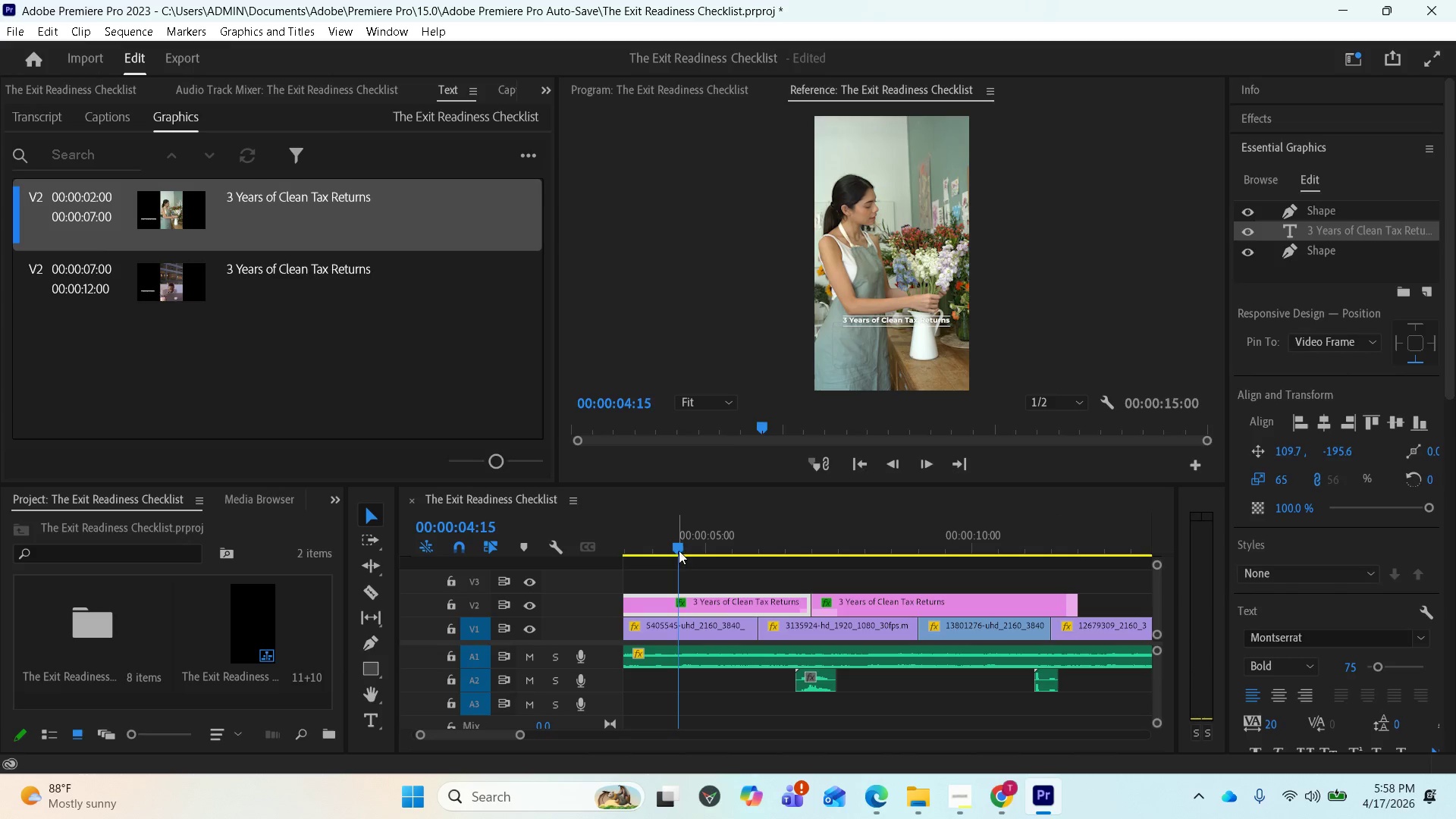 
left_click_drag(start_coordinate=[679, 544], to_coordinate=[604, 543])
 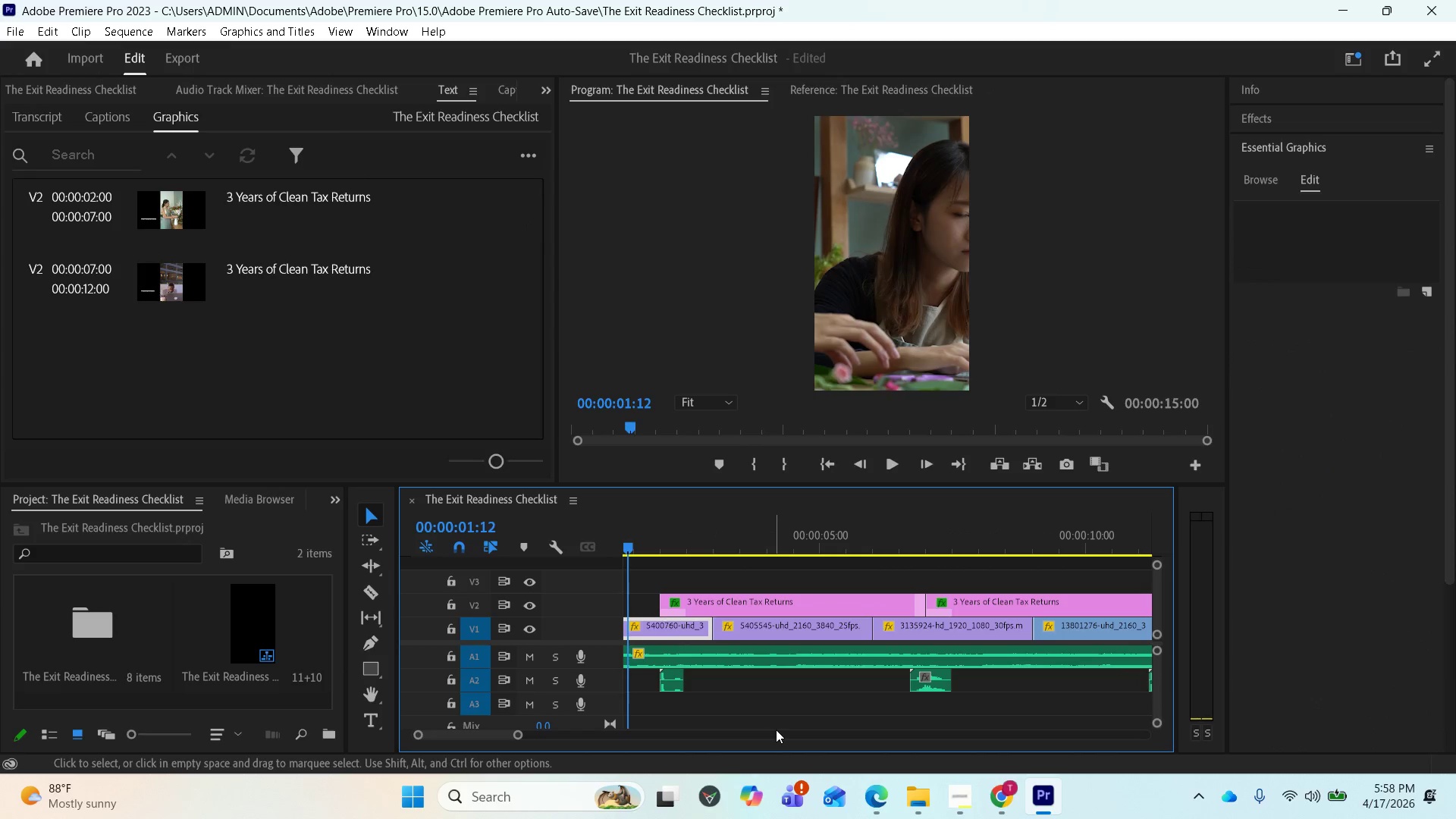 
key(Space)
 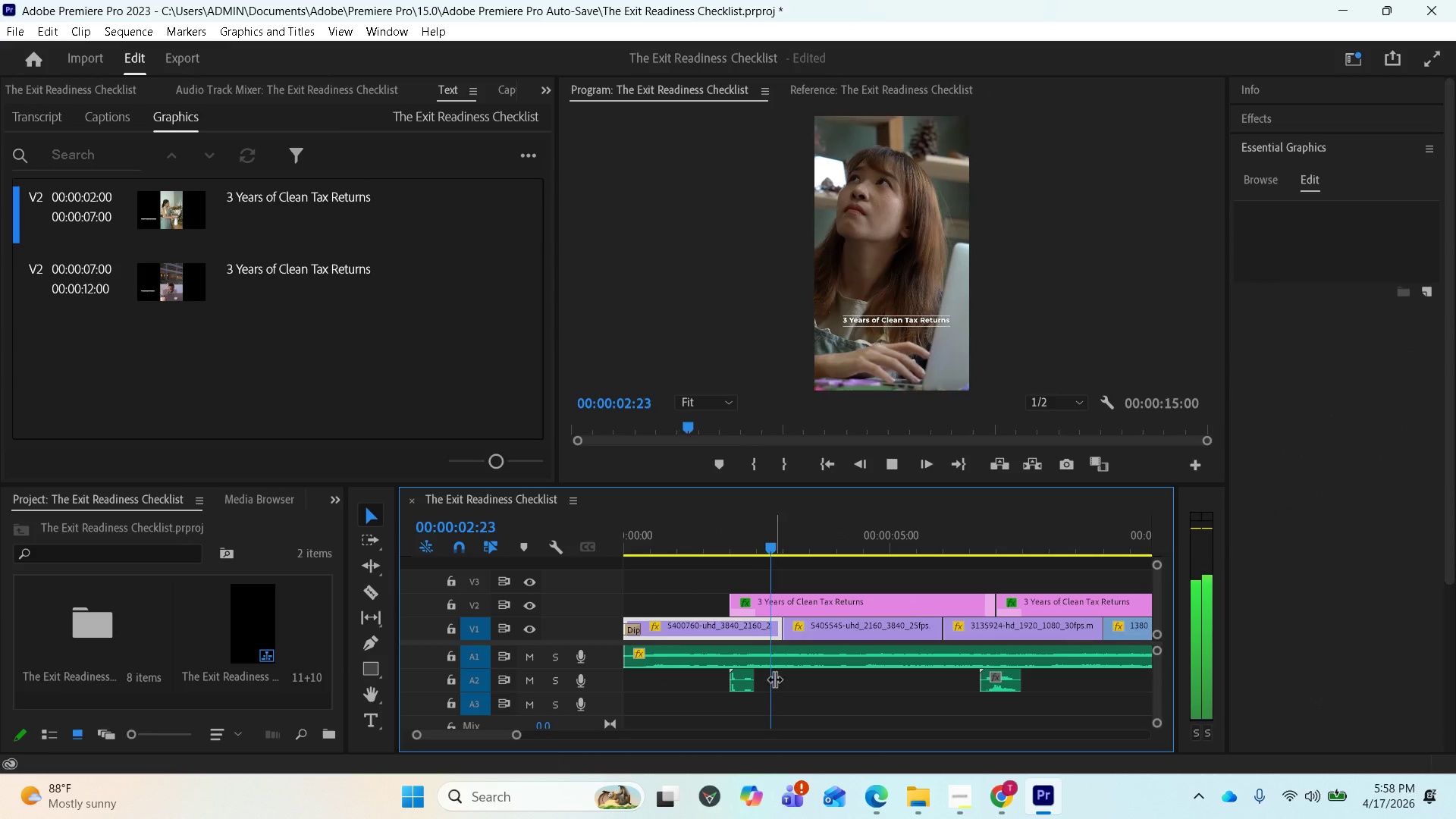 
key(Space)
 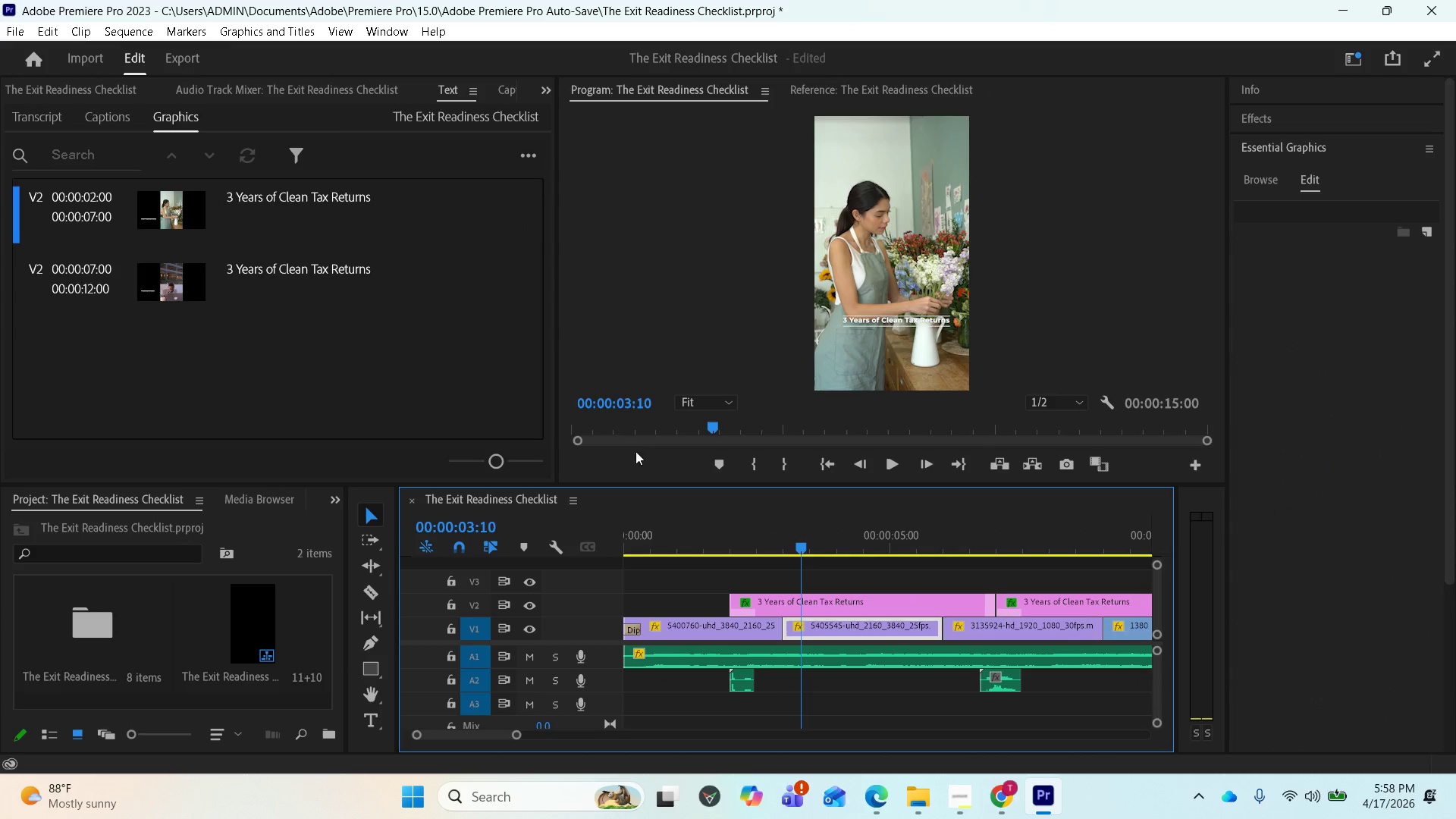 
left_click([777, 599])
 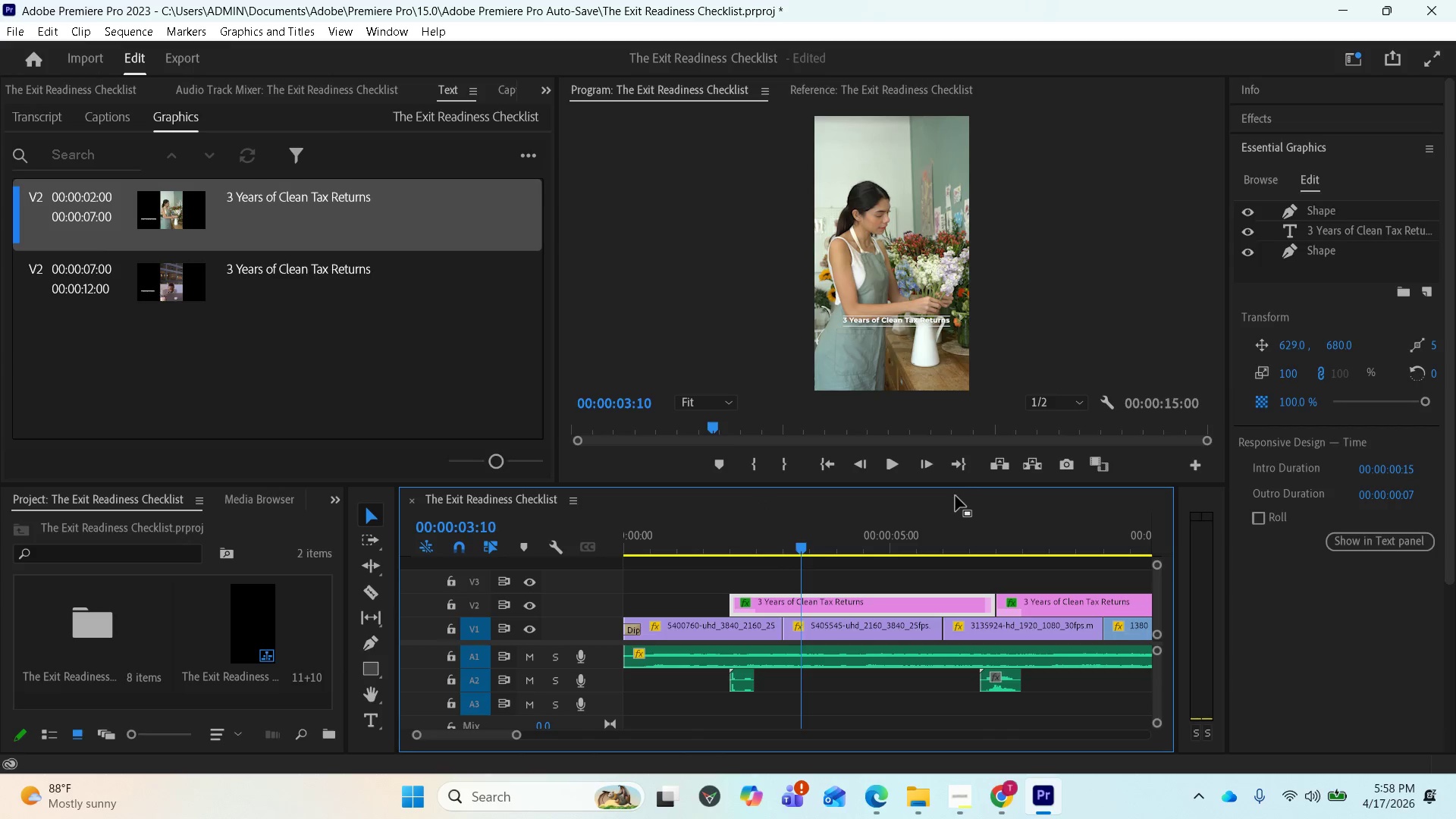 
left_click([1332, 233])
 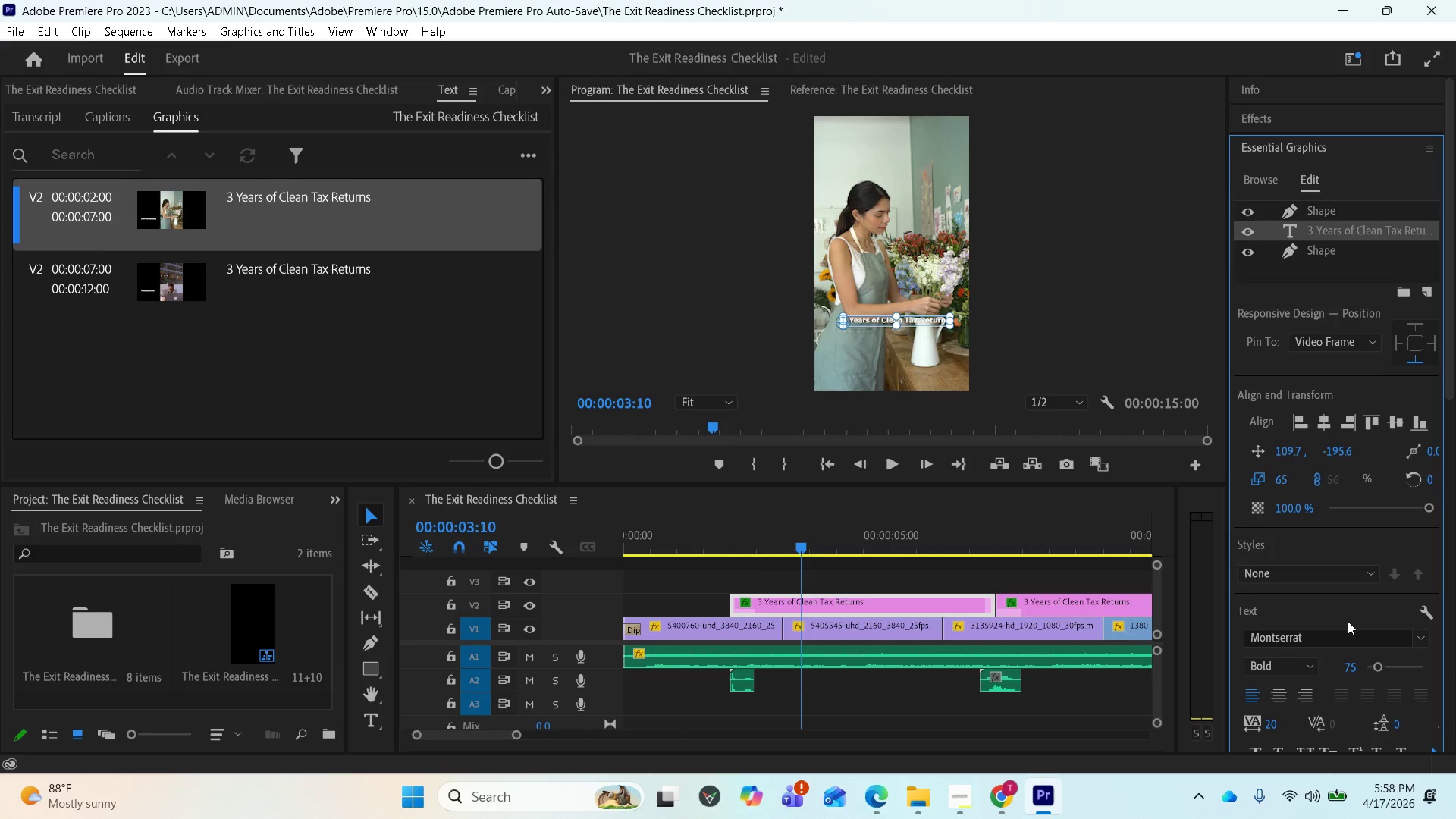 
scroll: coordinate [1339, 651], scroll_direction: down, amount: 1.0
 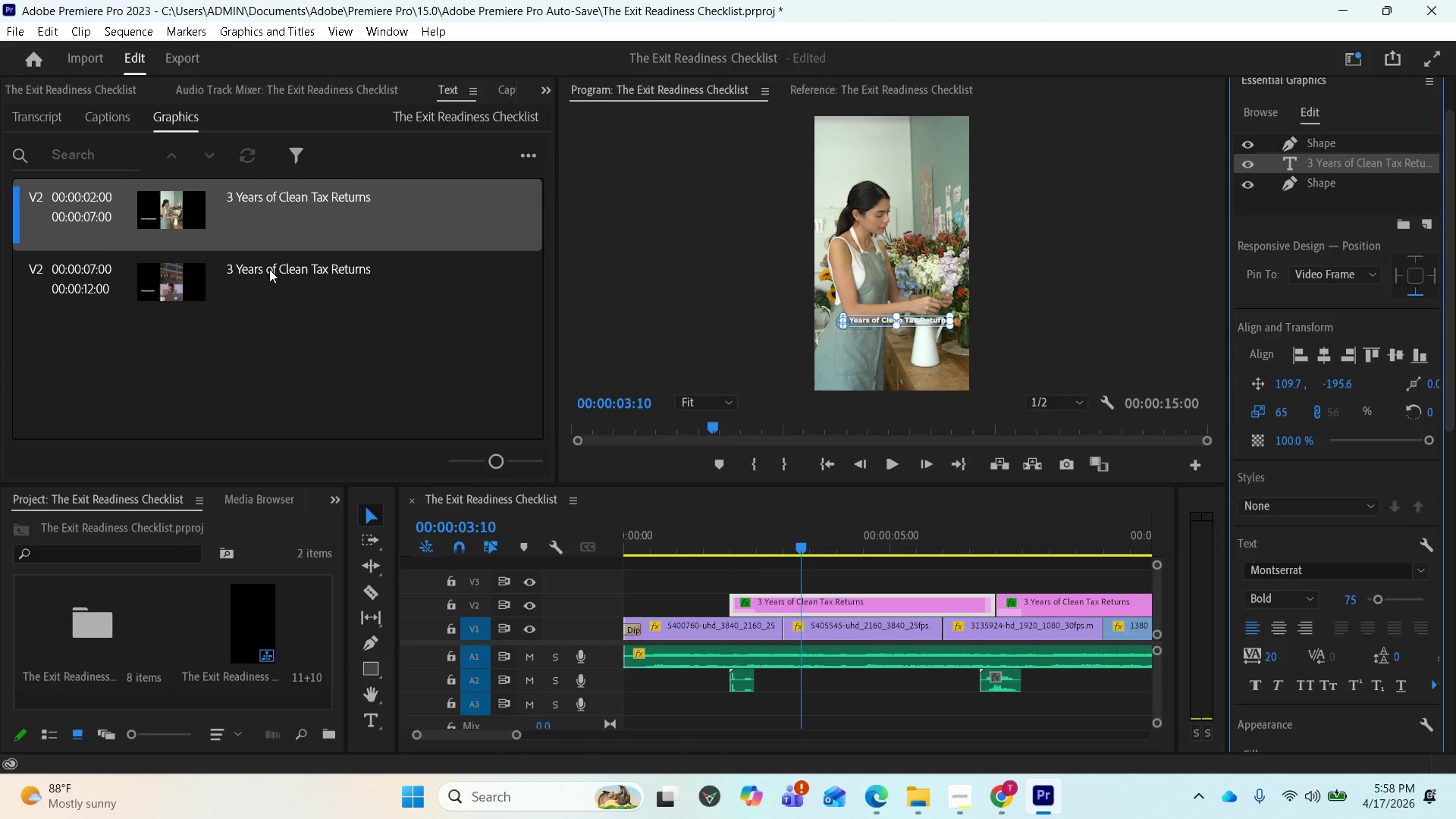 
wait(5.7)
 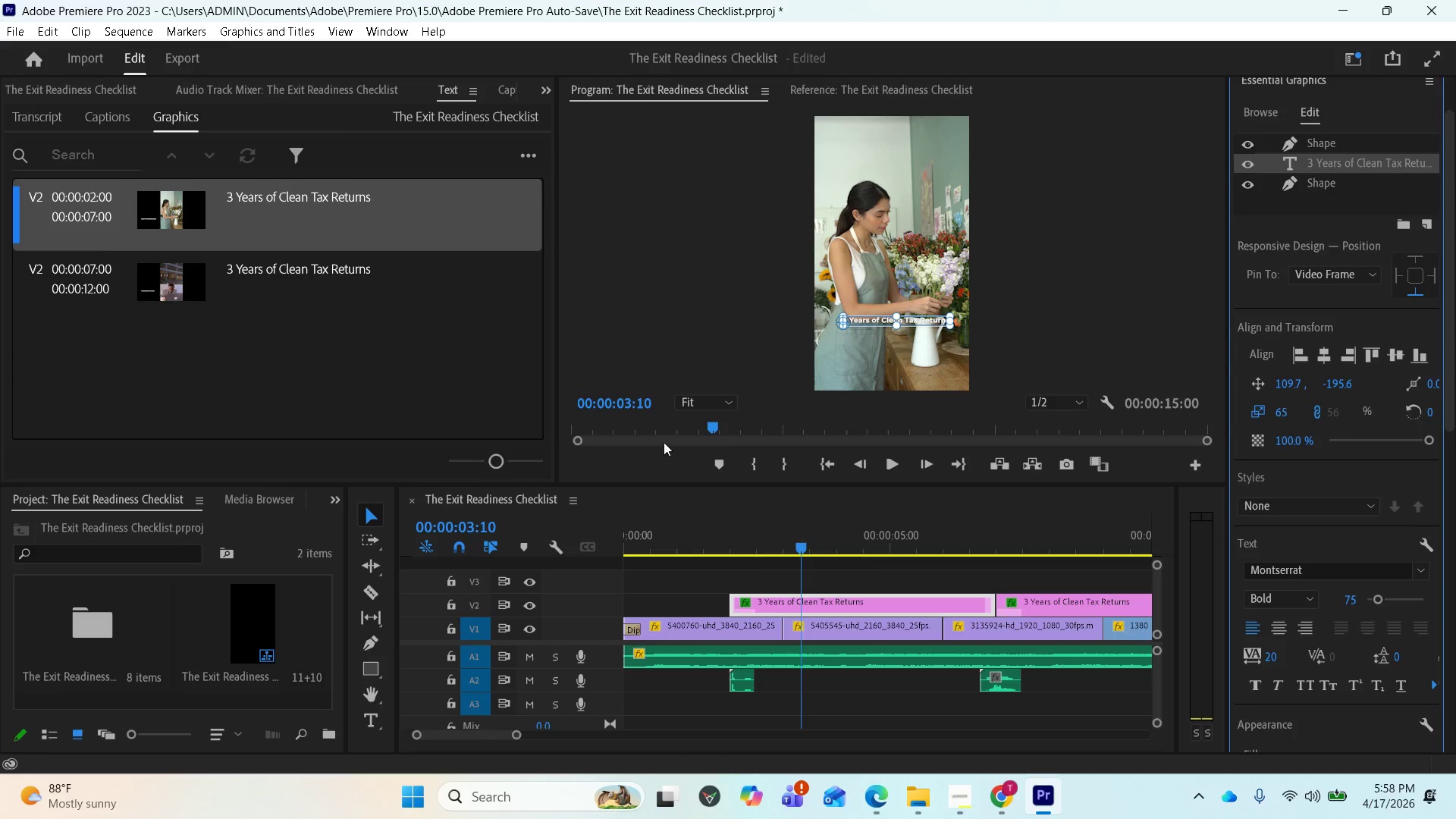 
double_click([269, 269])
 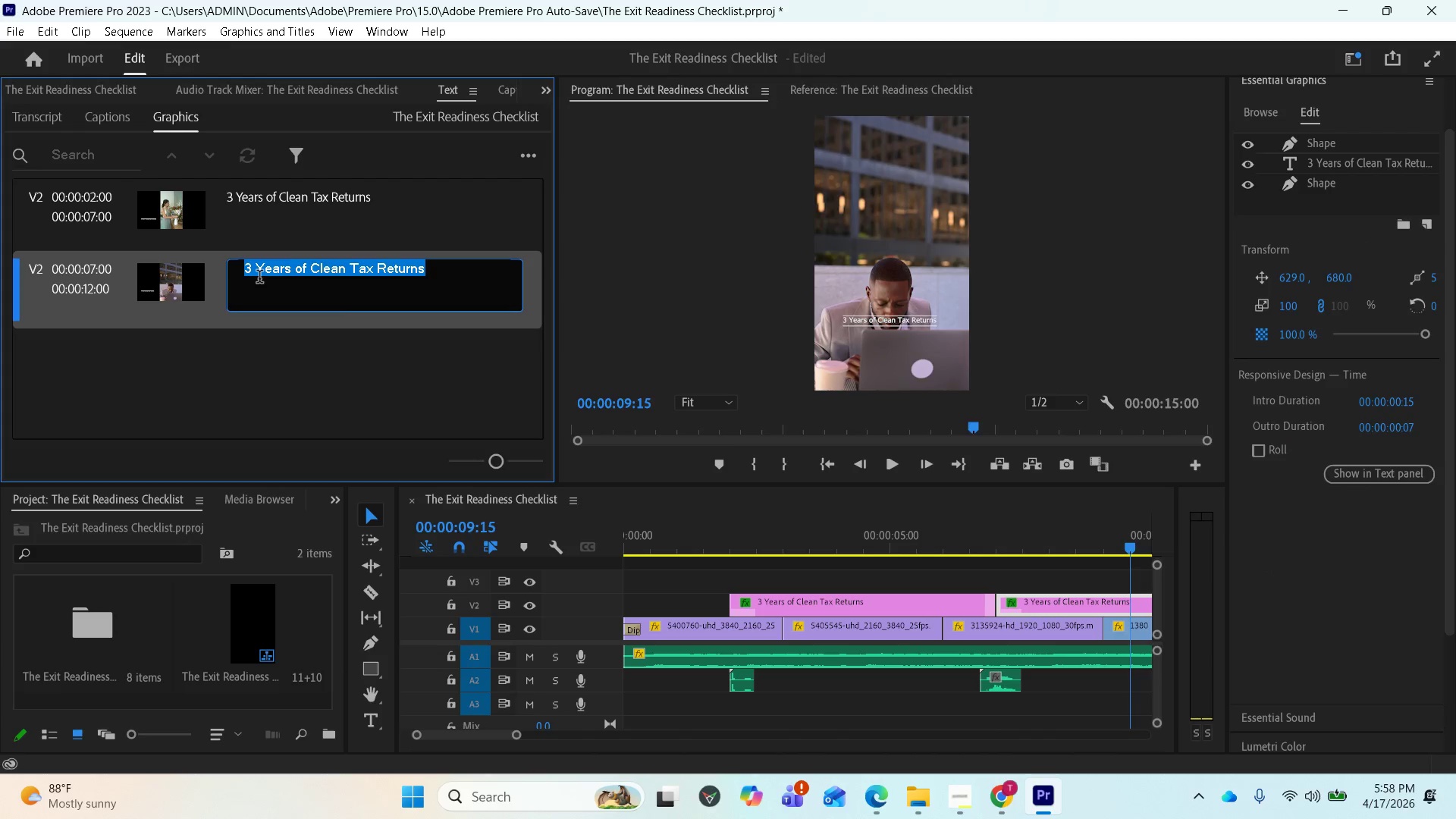 
key(Control+V)
 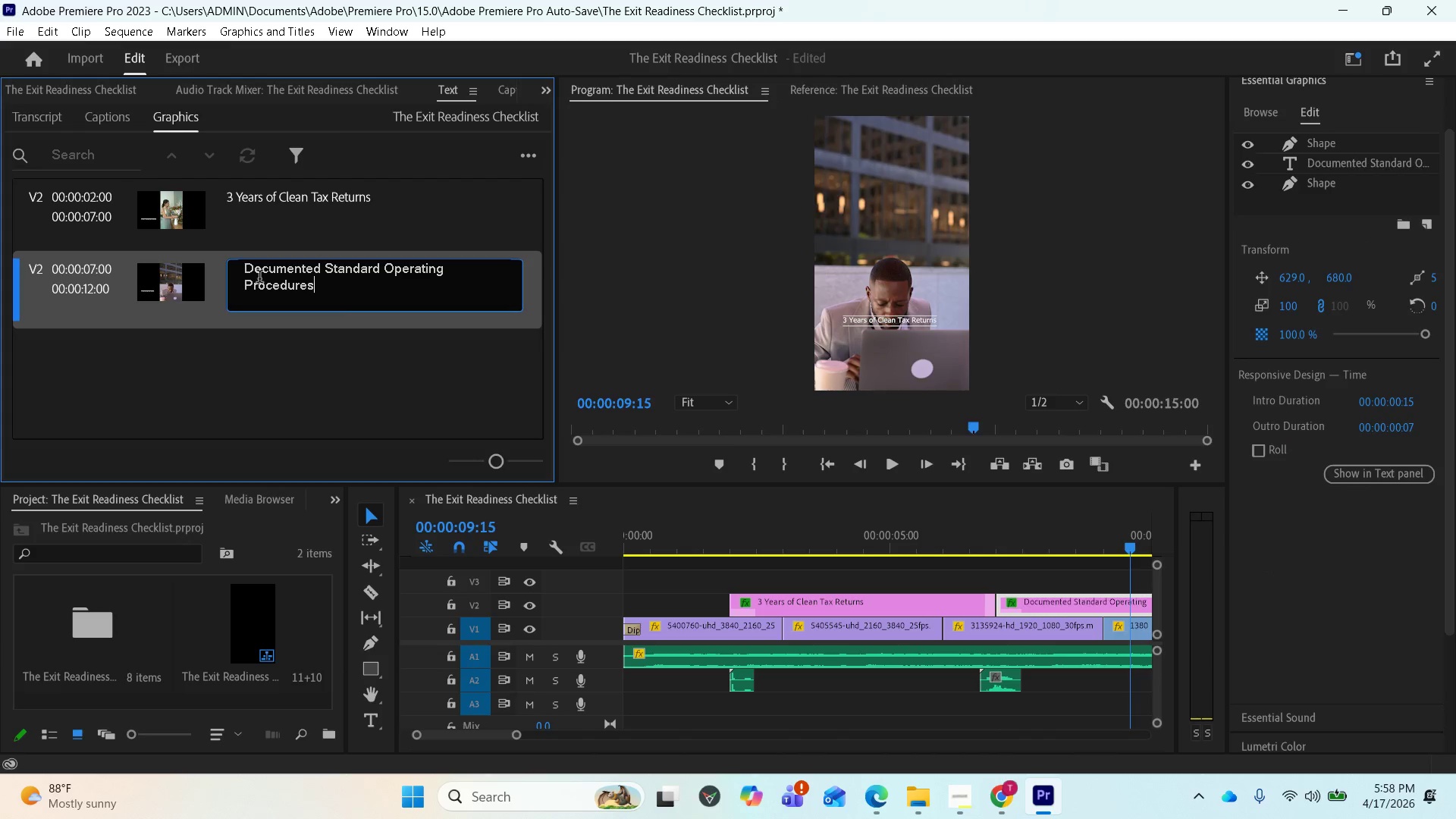 
left_click([259, 278])
 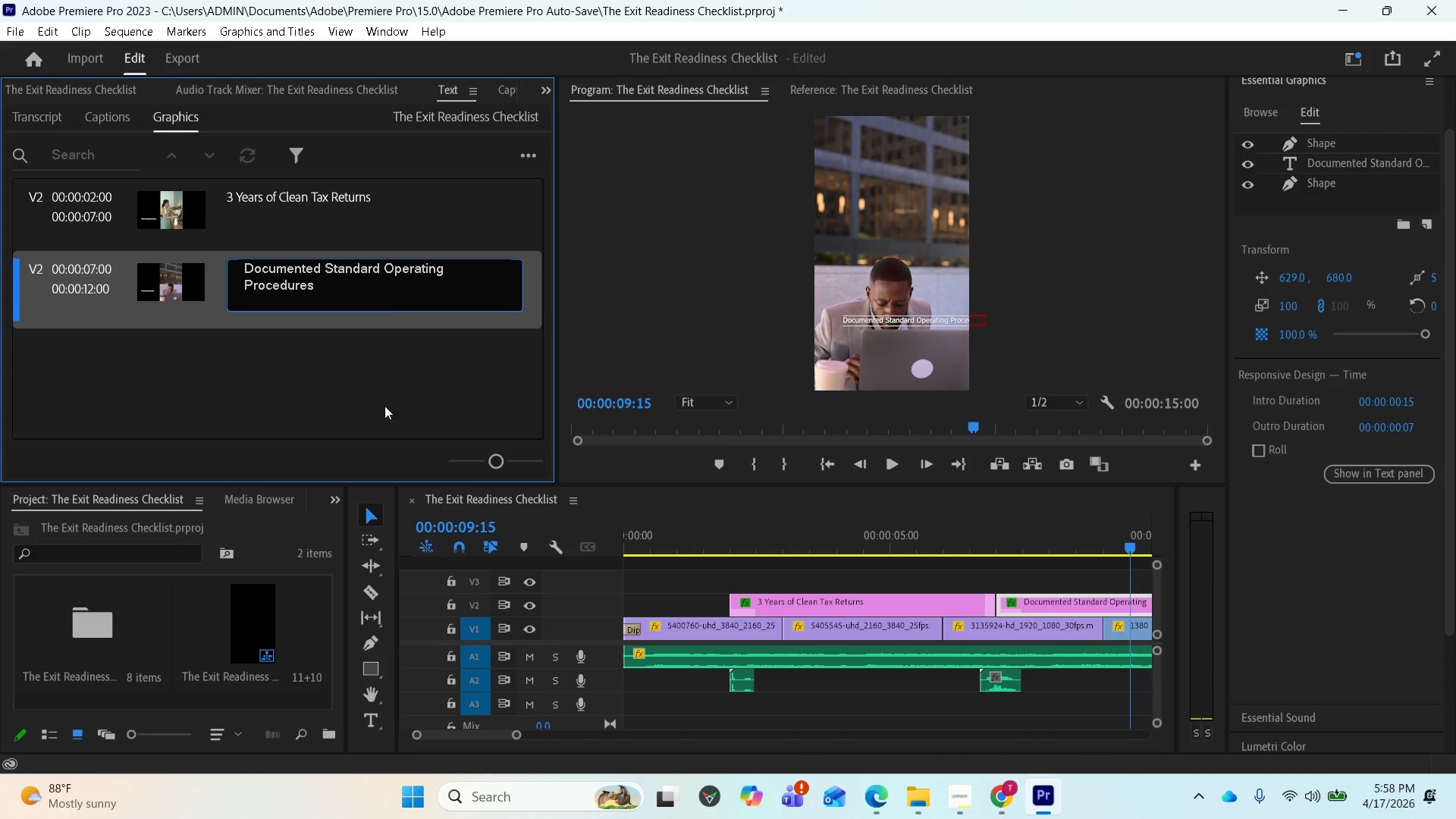 
wait(5.44)
 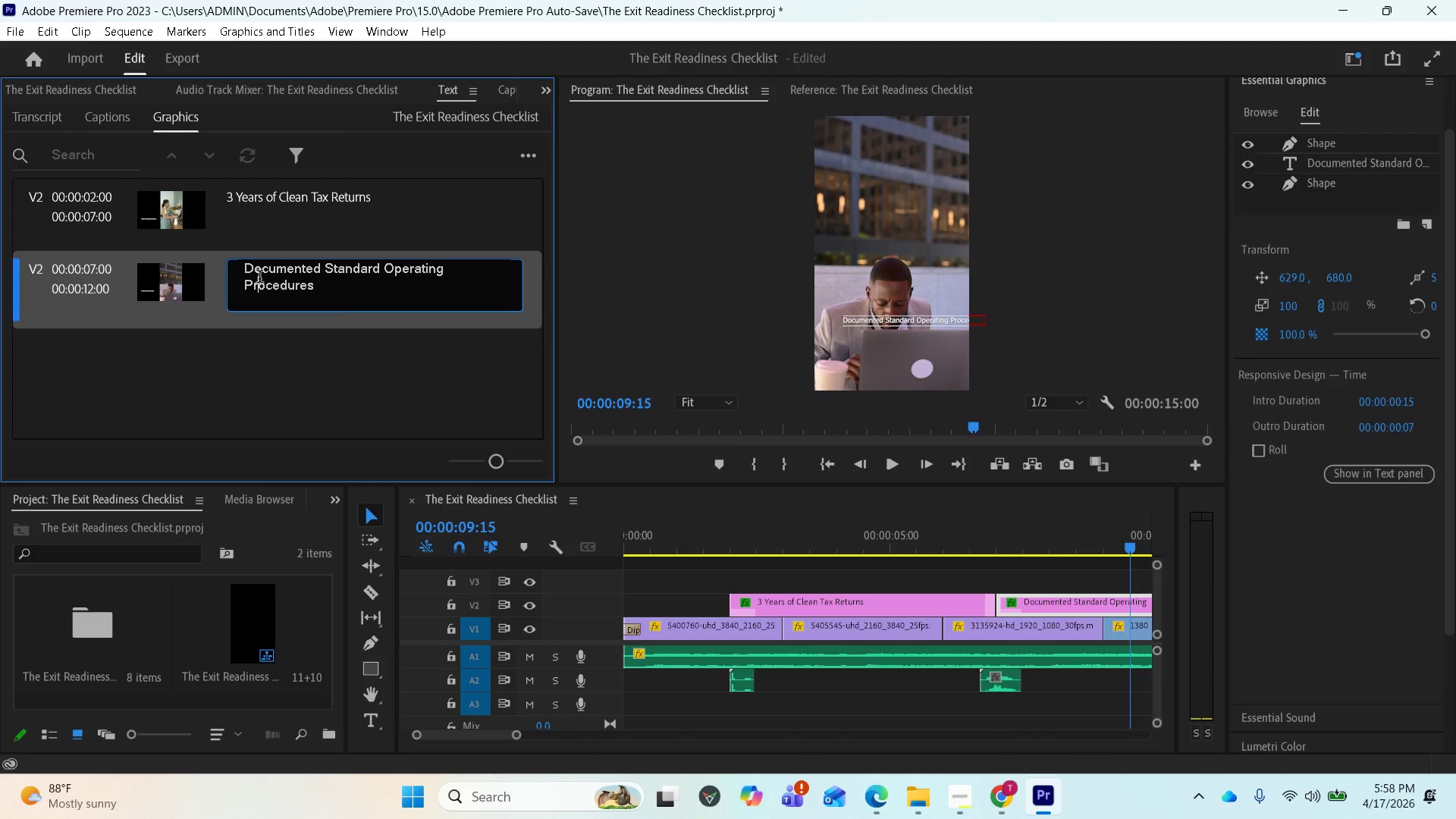 
left_click([385, 373])
 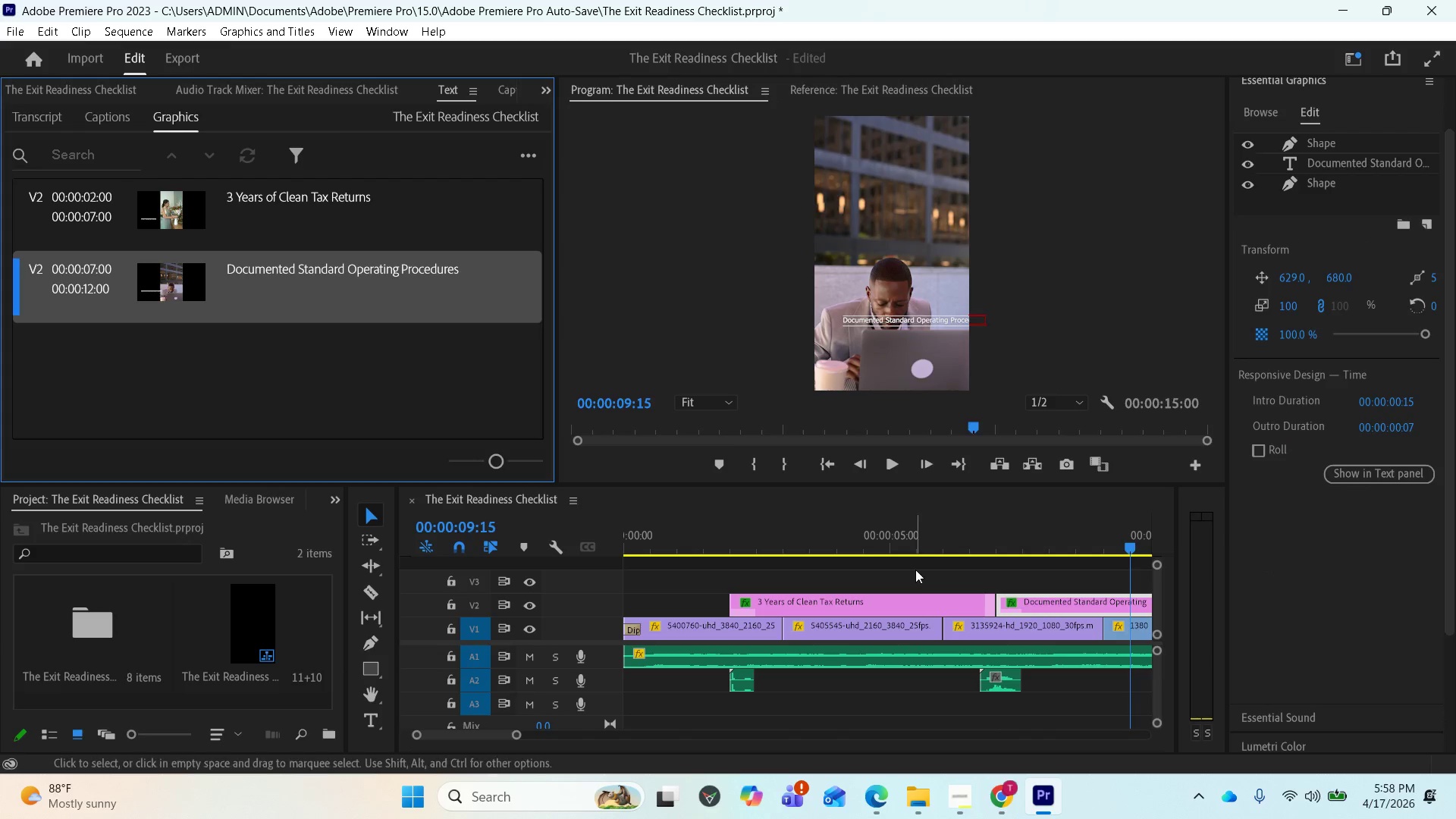 
scroll: coordinate [937, 595], scroll_direction: down, amount: 5.0
 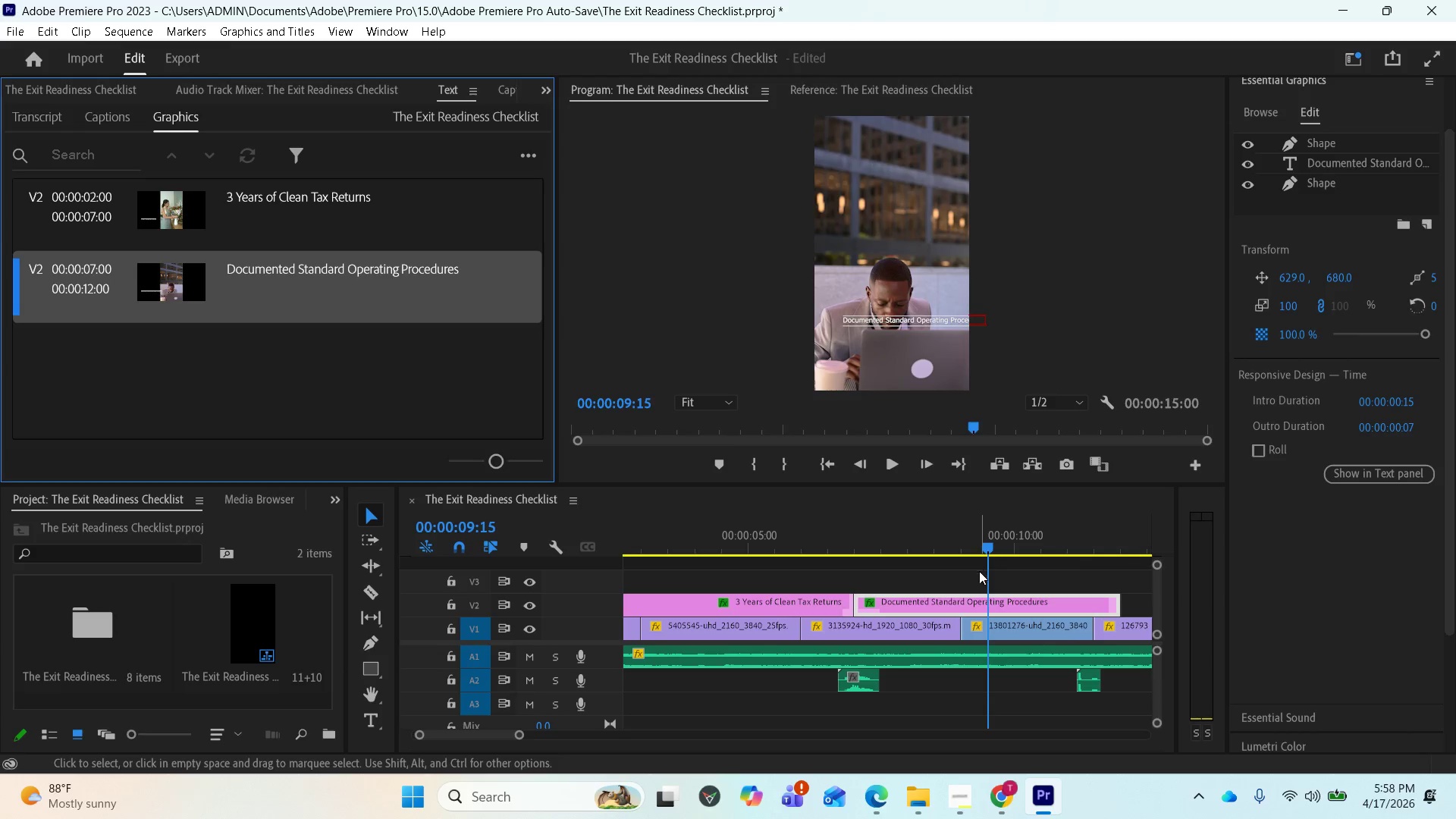 
left_click([945, 610])
 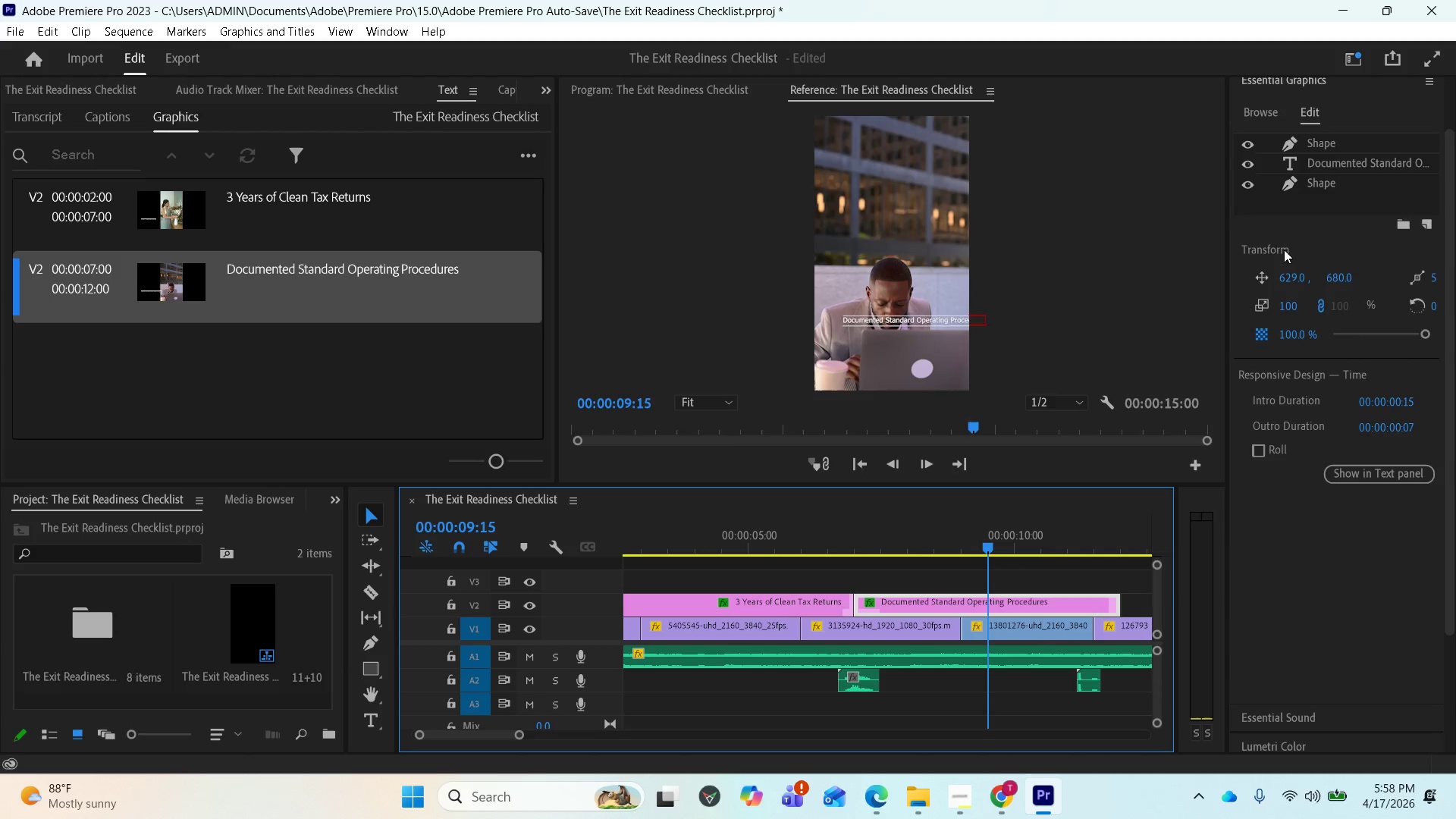 
left_click([1333, 168])
 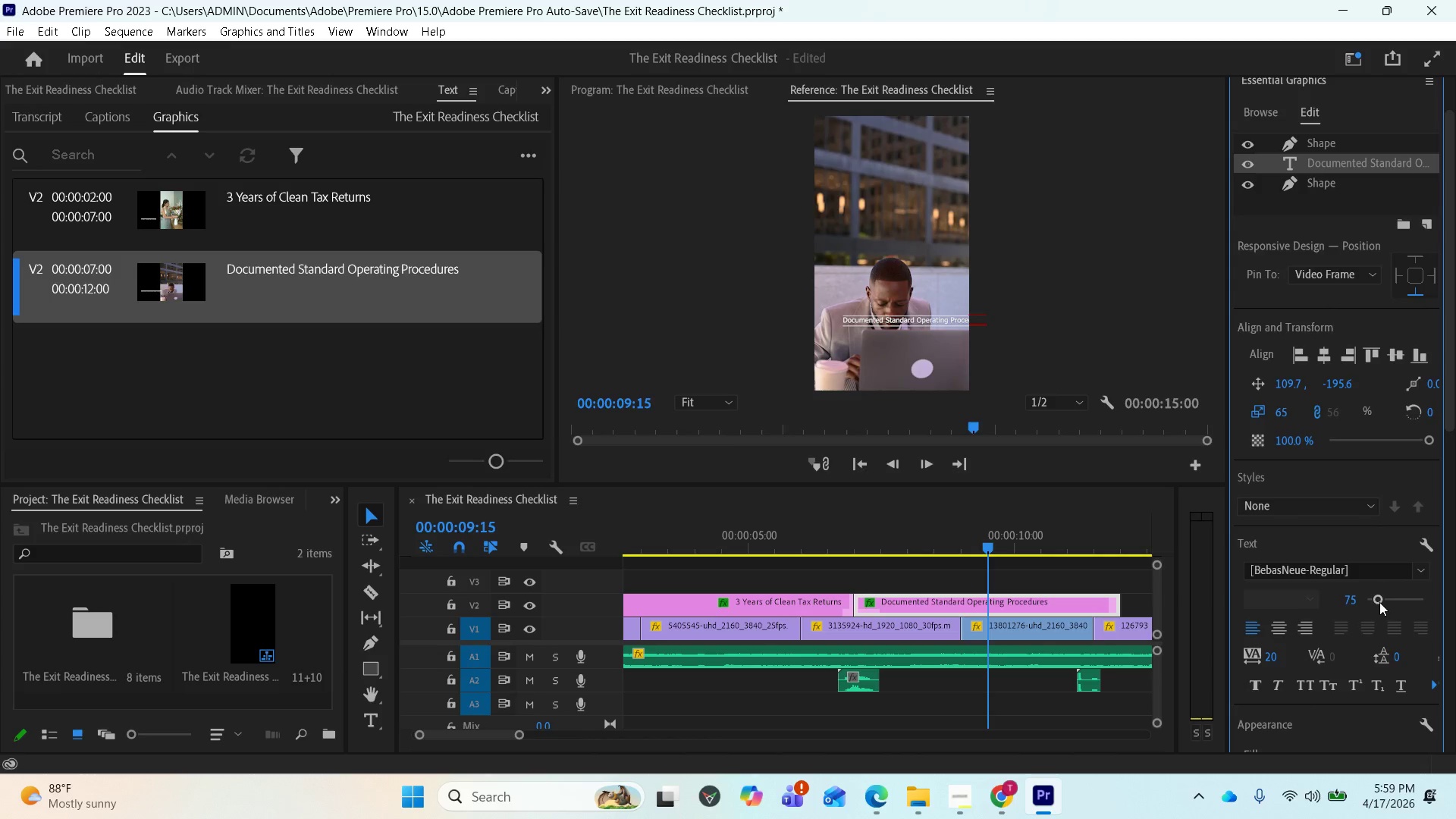 
left_click([1421, 574])
 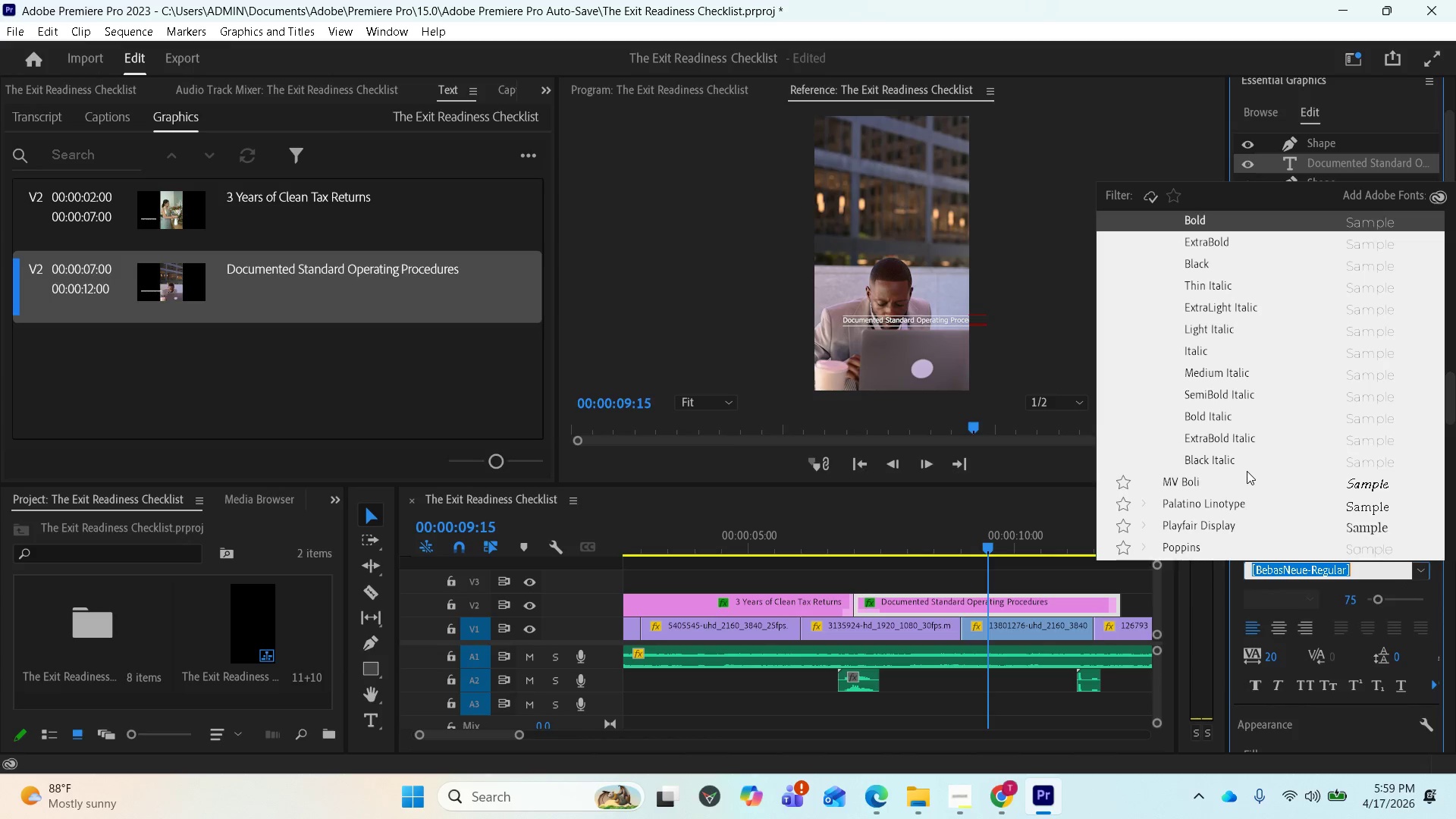 
type(mos)
 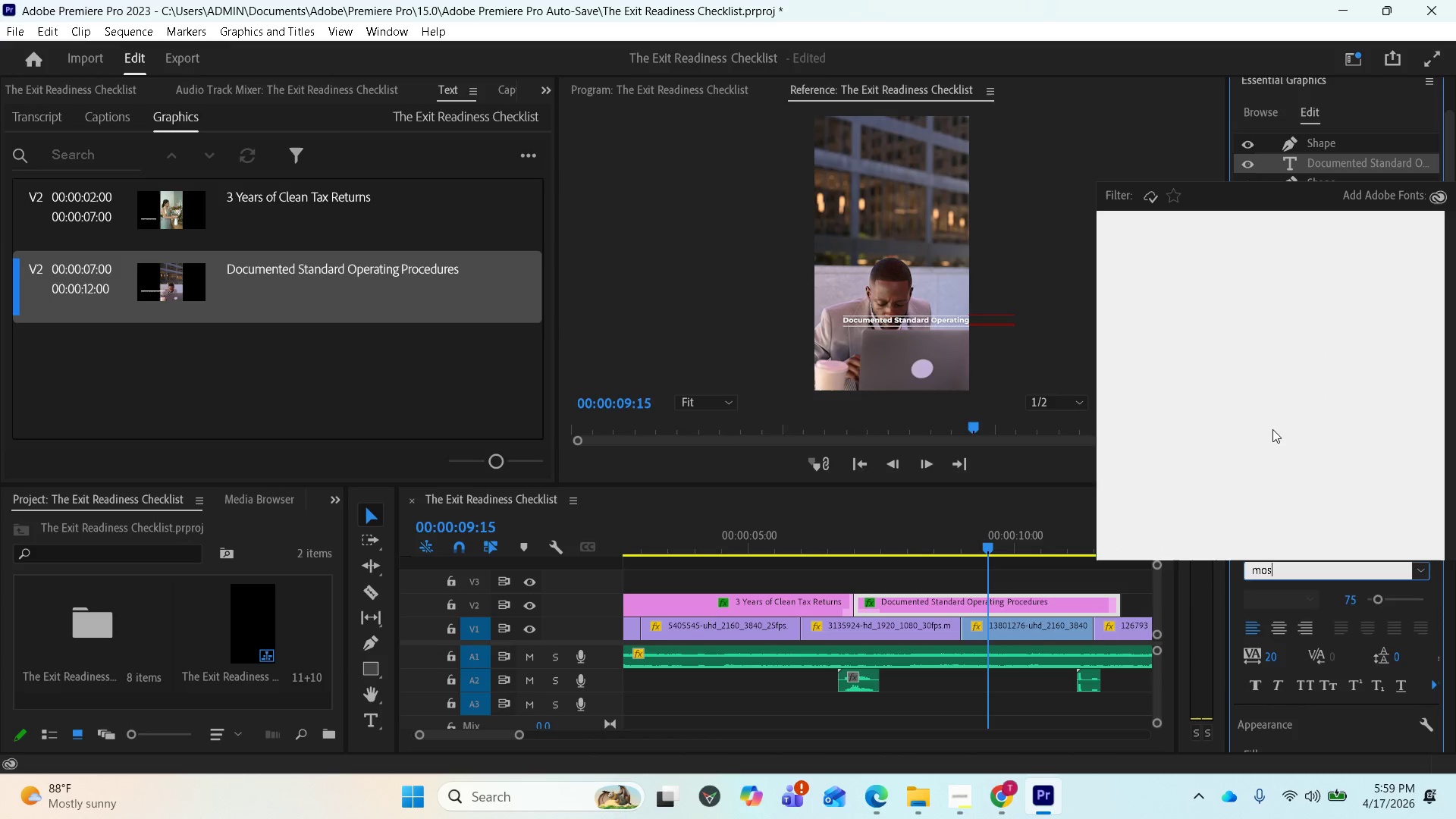 
key(Backspace)
 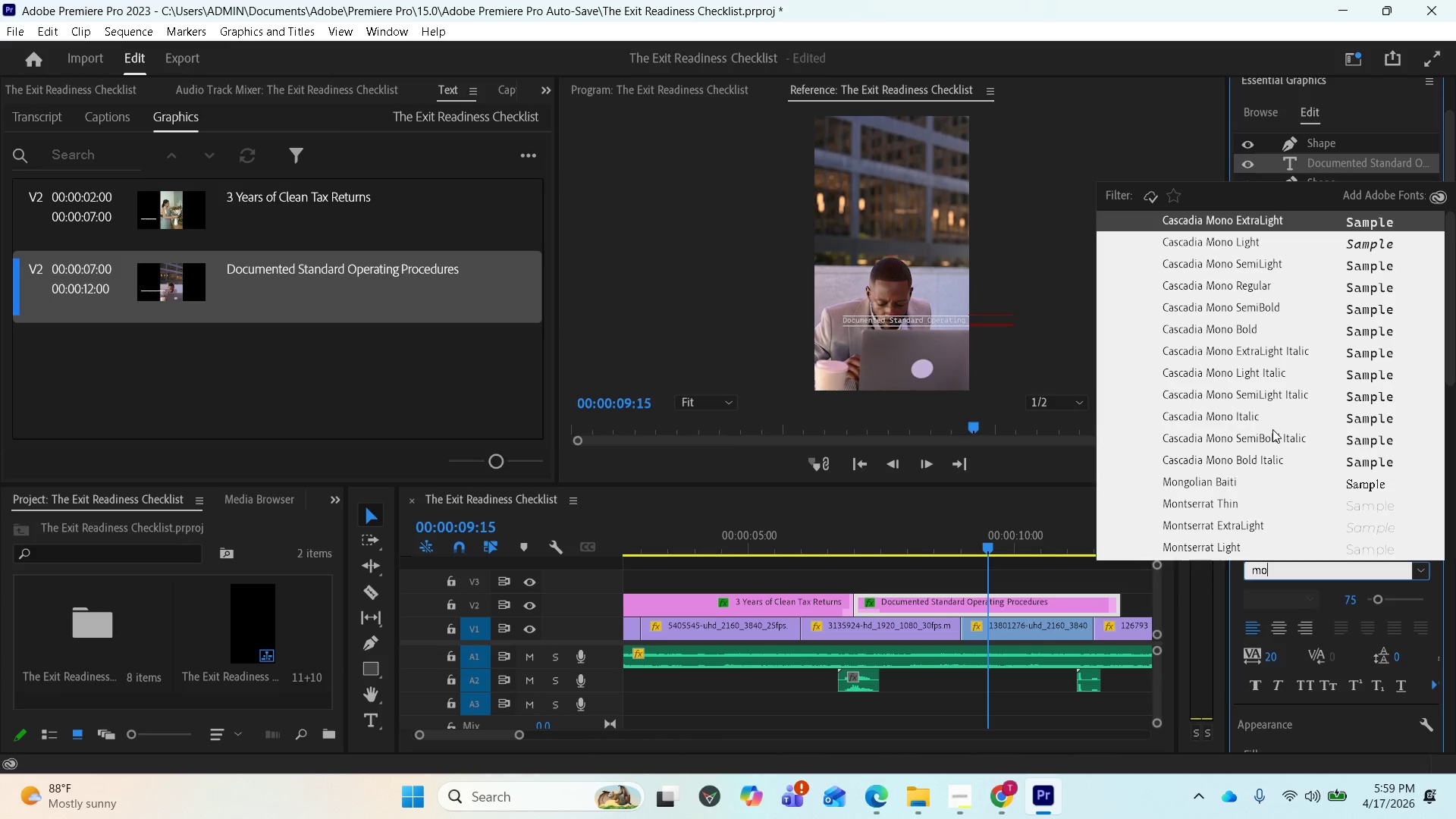 
key(N)
 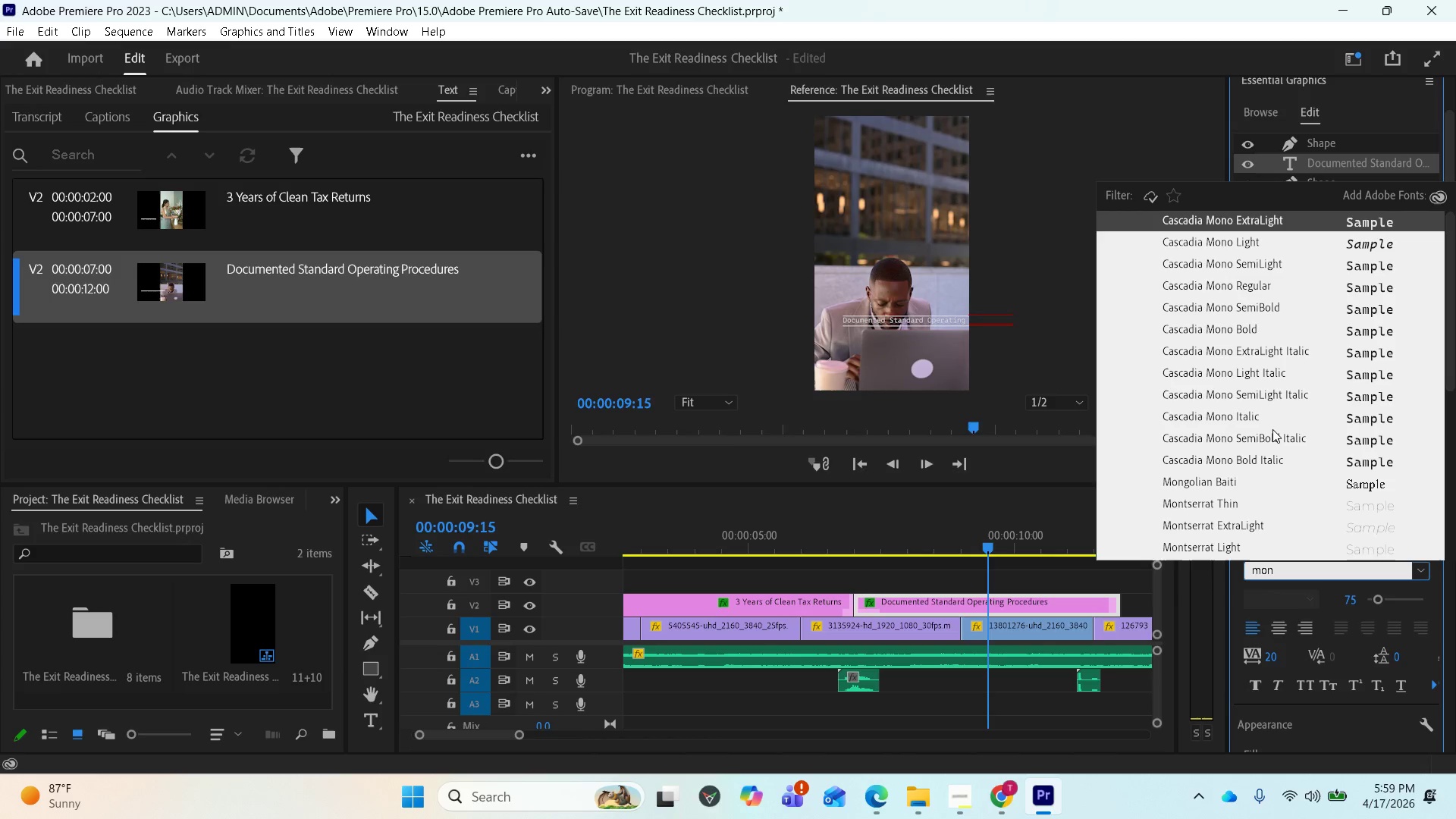 
wait(6.7)
 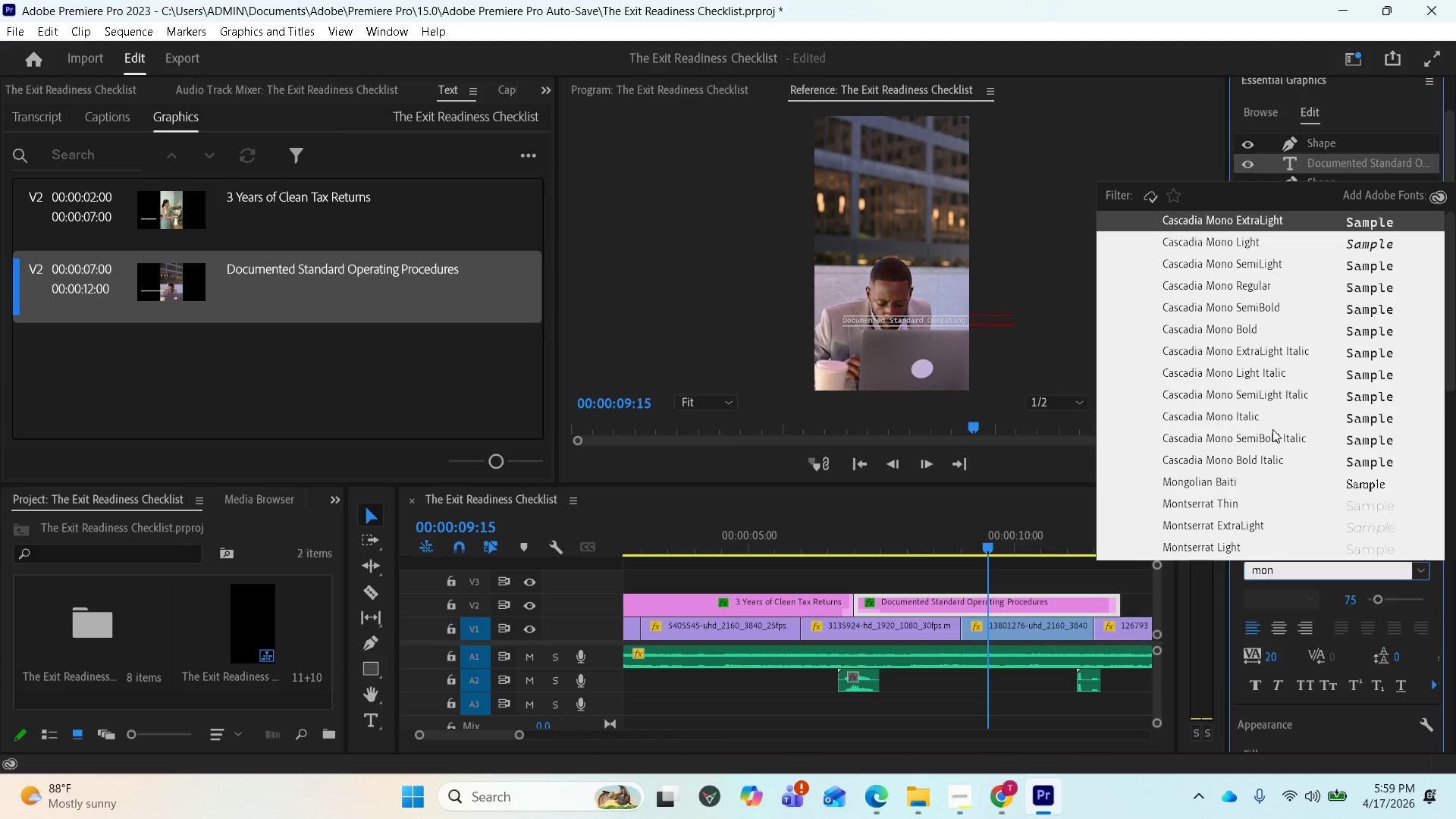 
scroll: coordinate [1264, 504], scroll_direction: down, amount: 2.0
 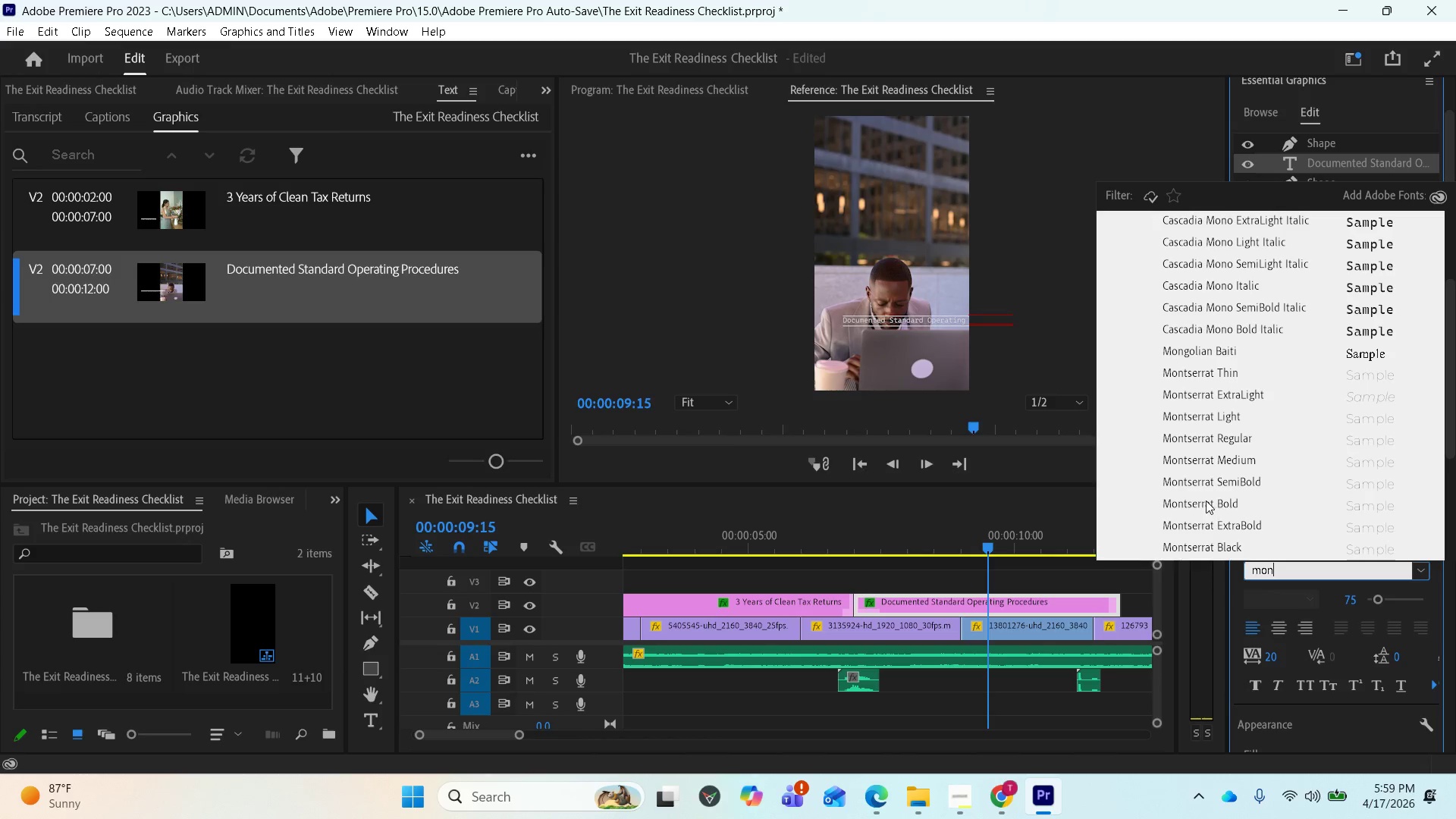 
left_click([1206, 500])